 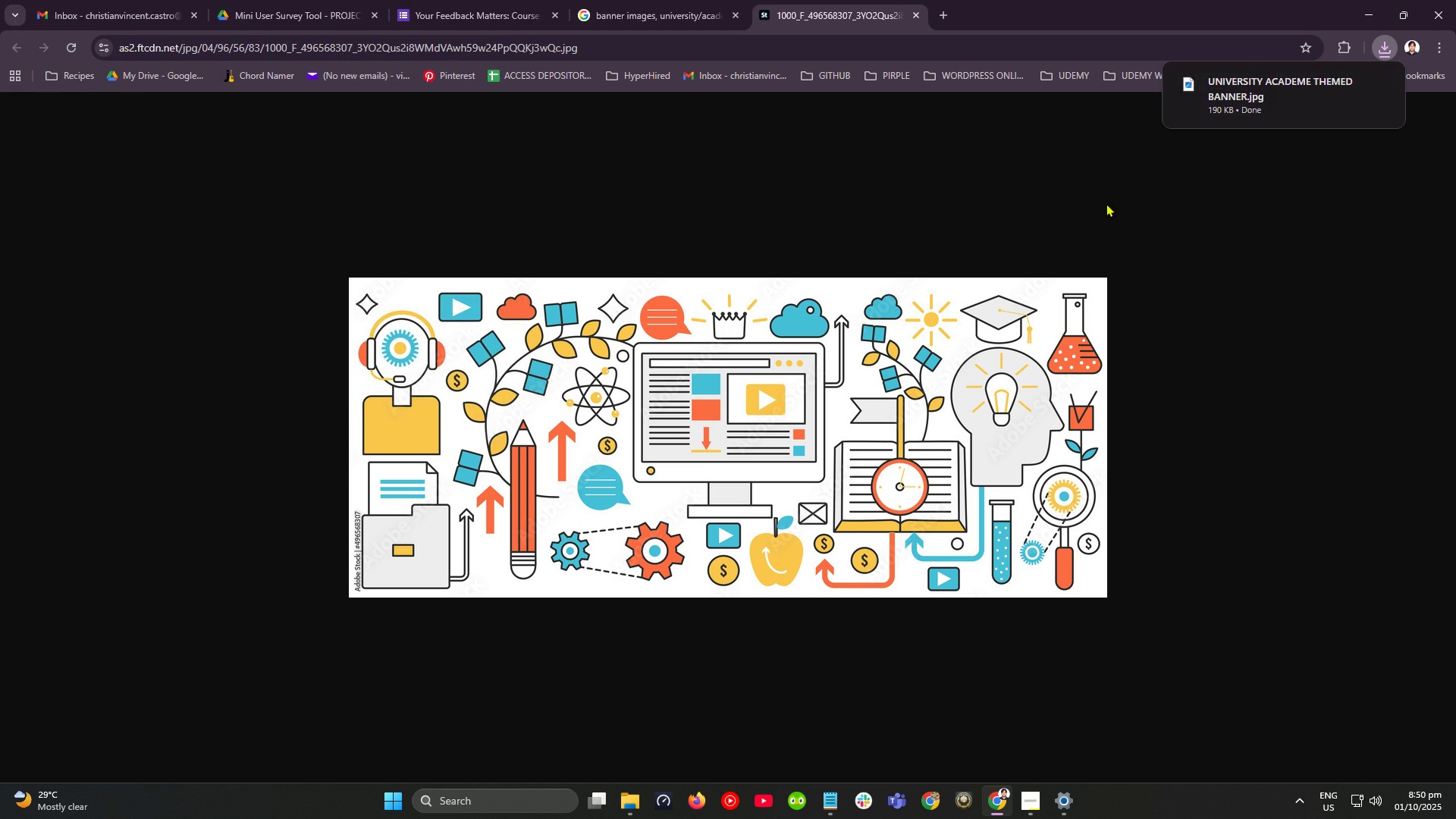 
left_click([915, 16])
 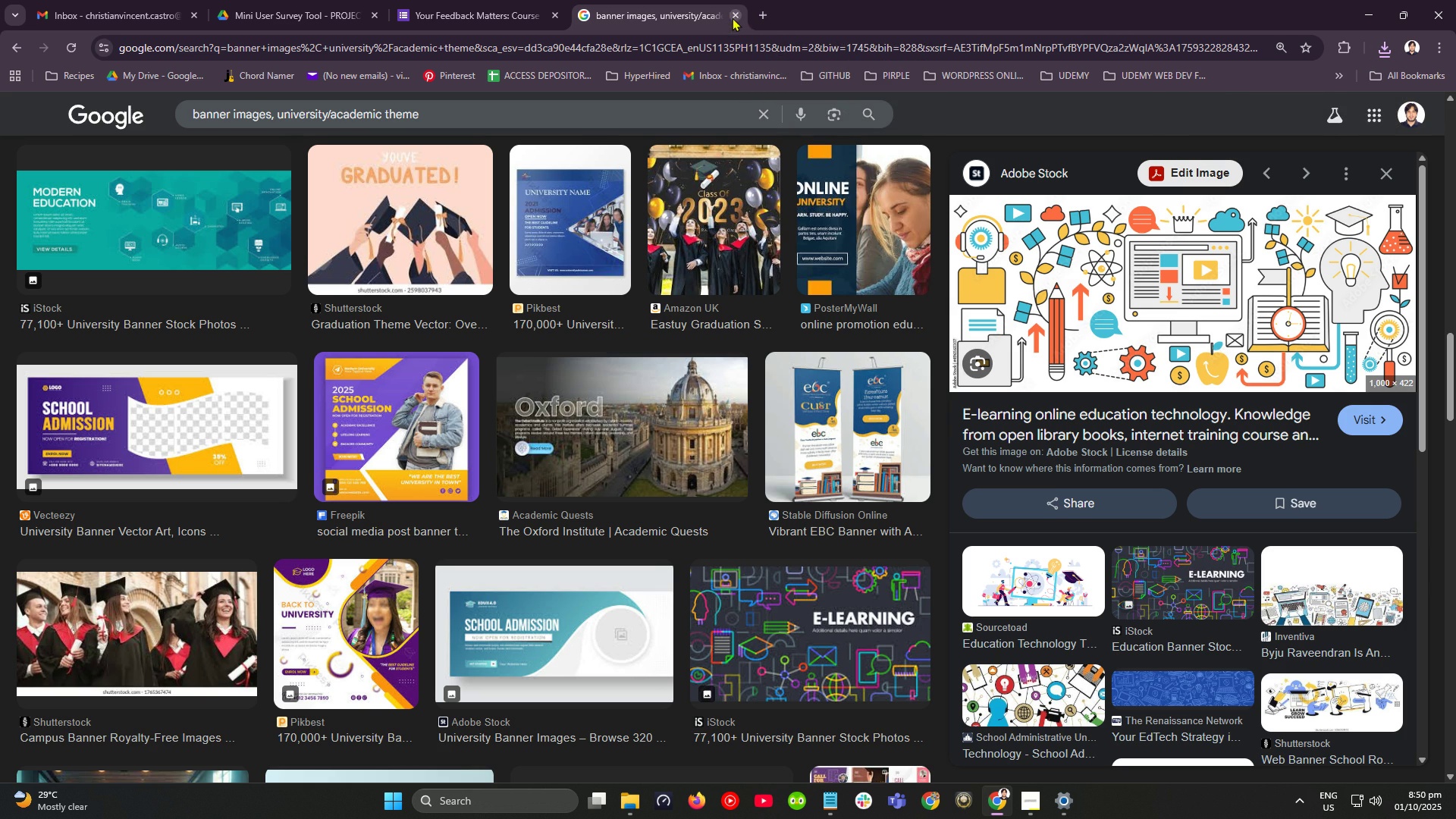 
left_click([732, 17])
 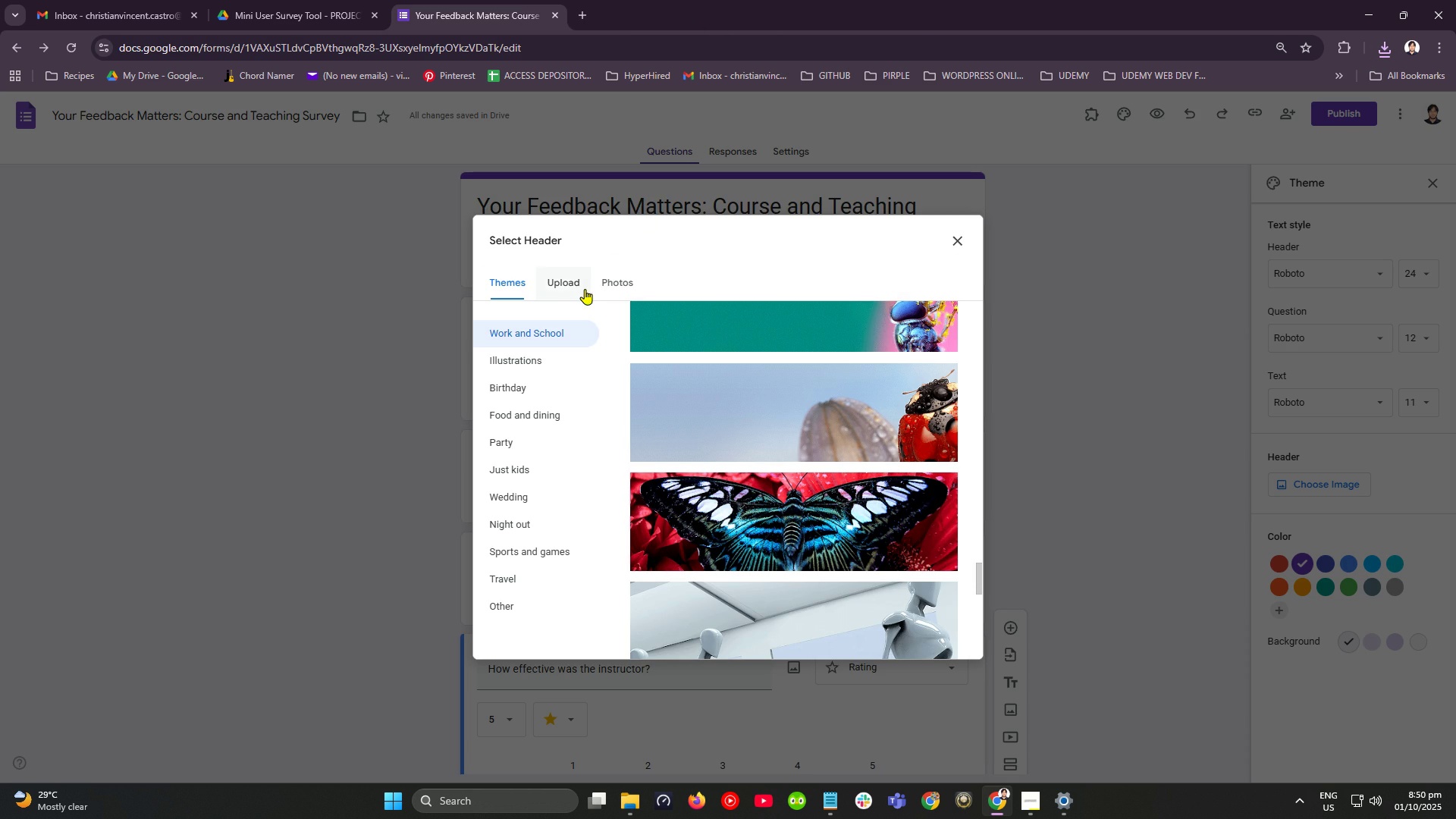 
left_click([571, 289])
 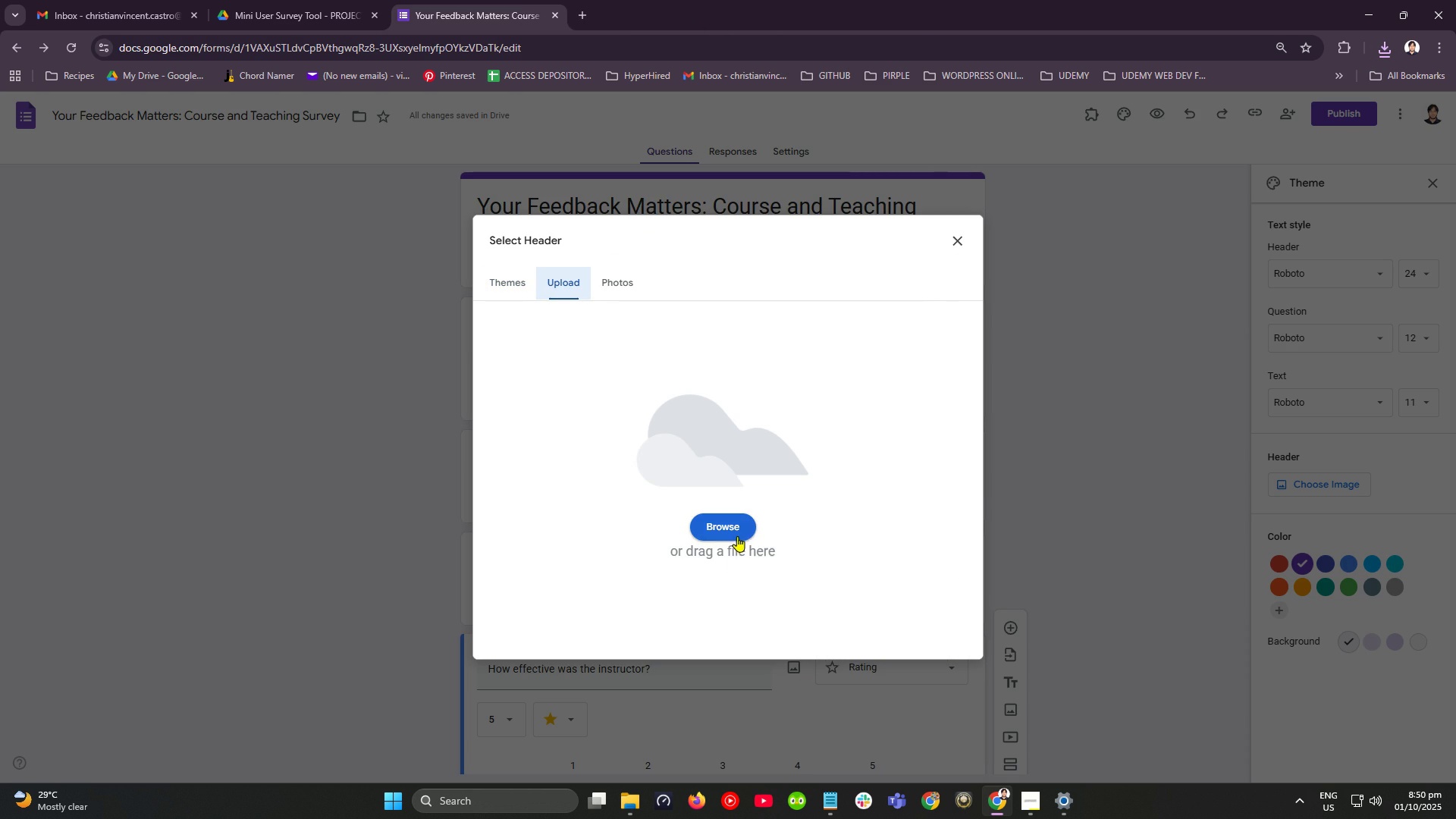 
left_click([737, 534])
 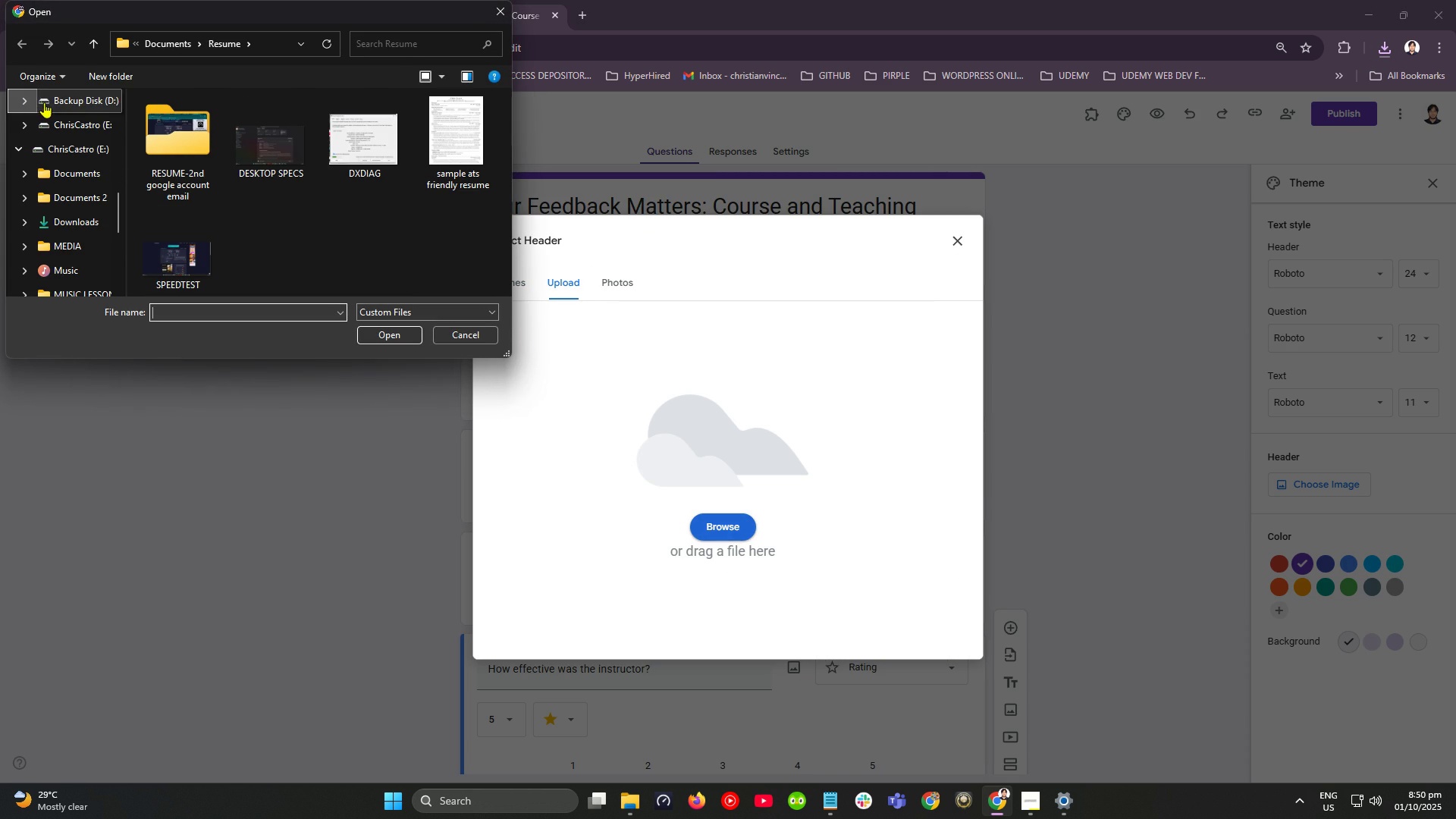 
scroll: coordinate [240, 204], scroll_direction: down, amount: 2.0
 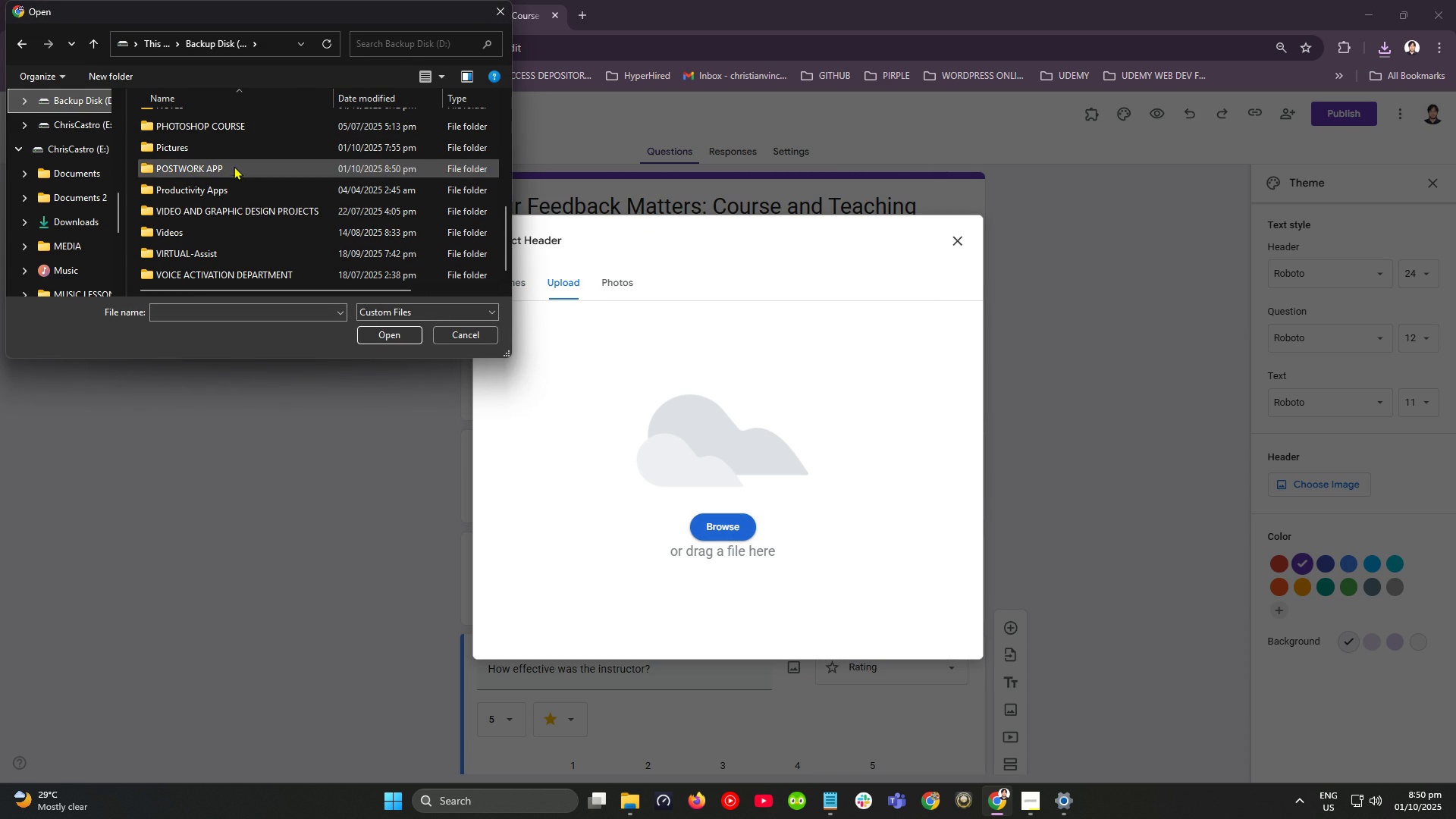 
double_click([237, 168])
 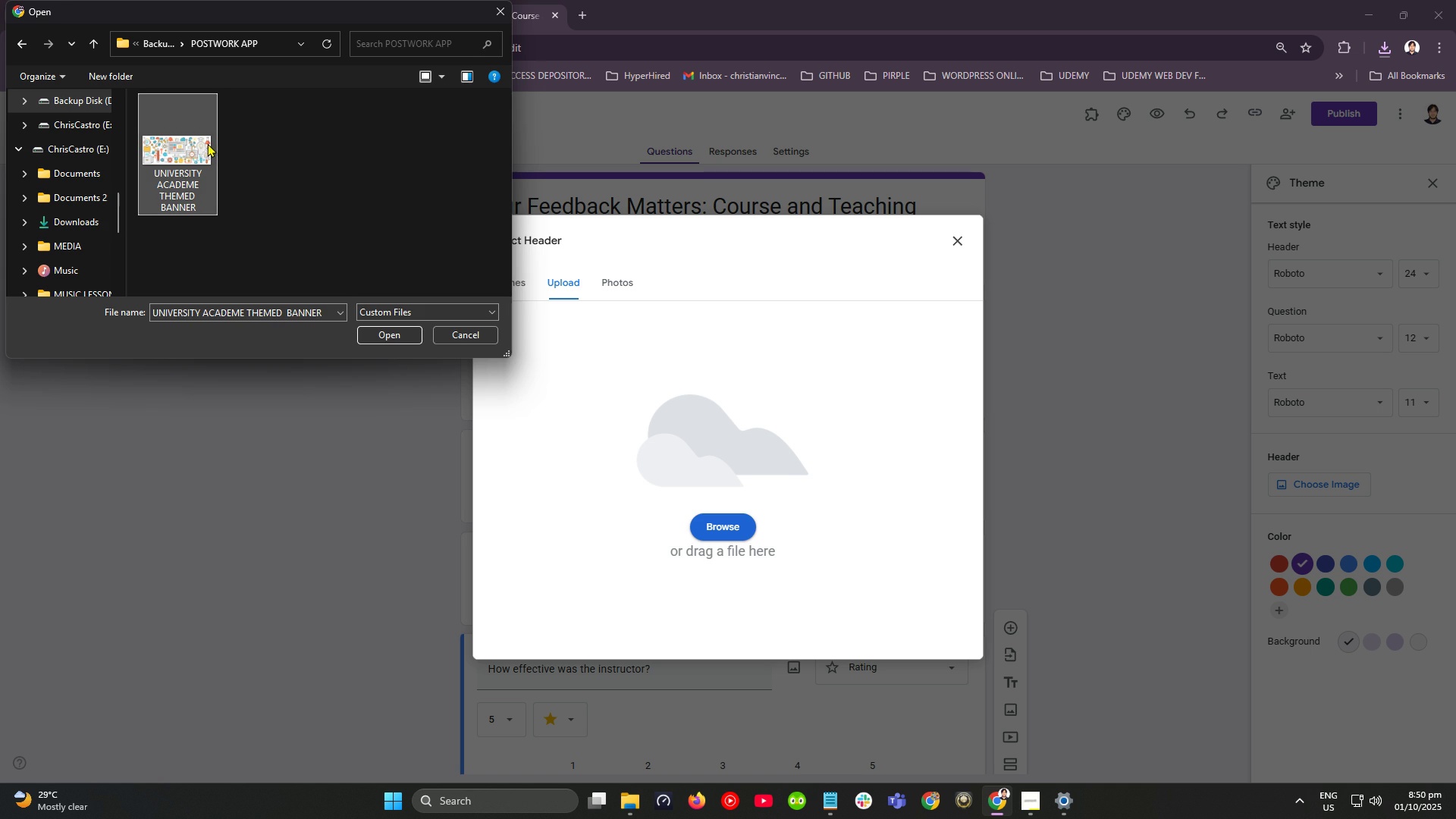 
left_click([207, 143])
 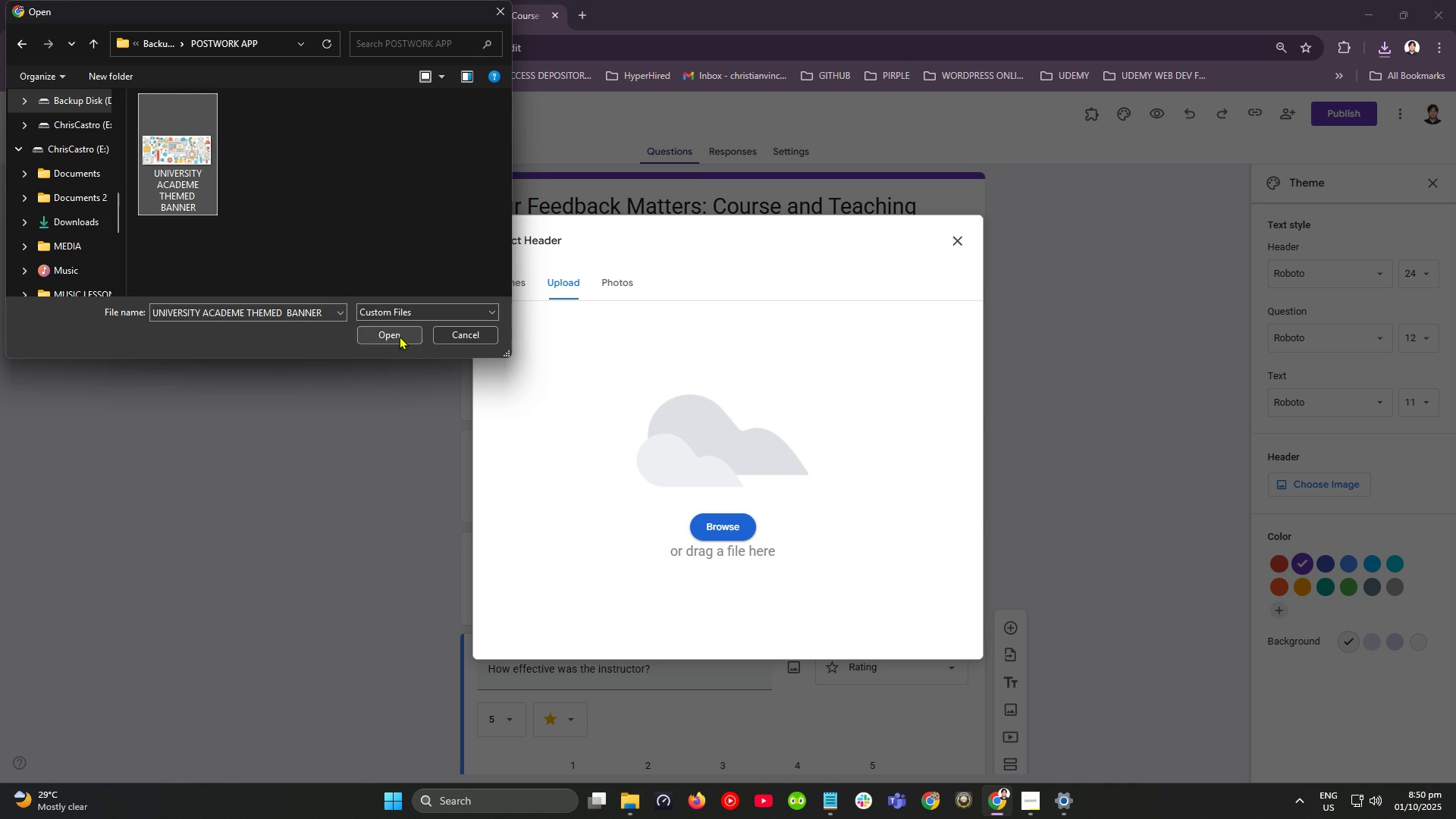 
left_click([399, 336])